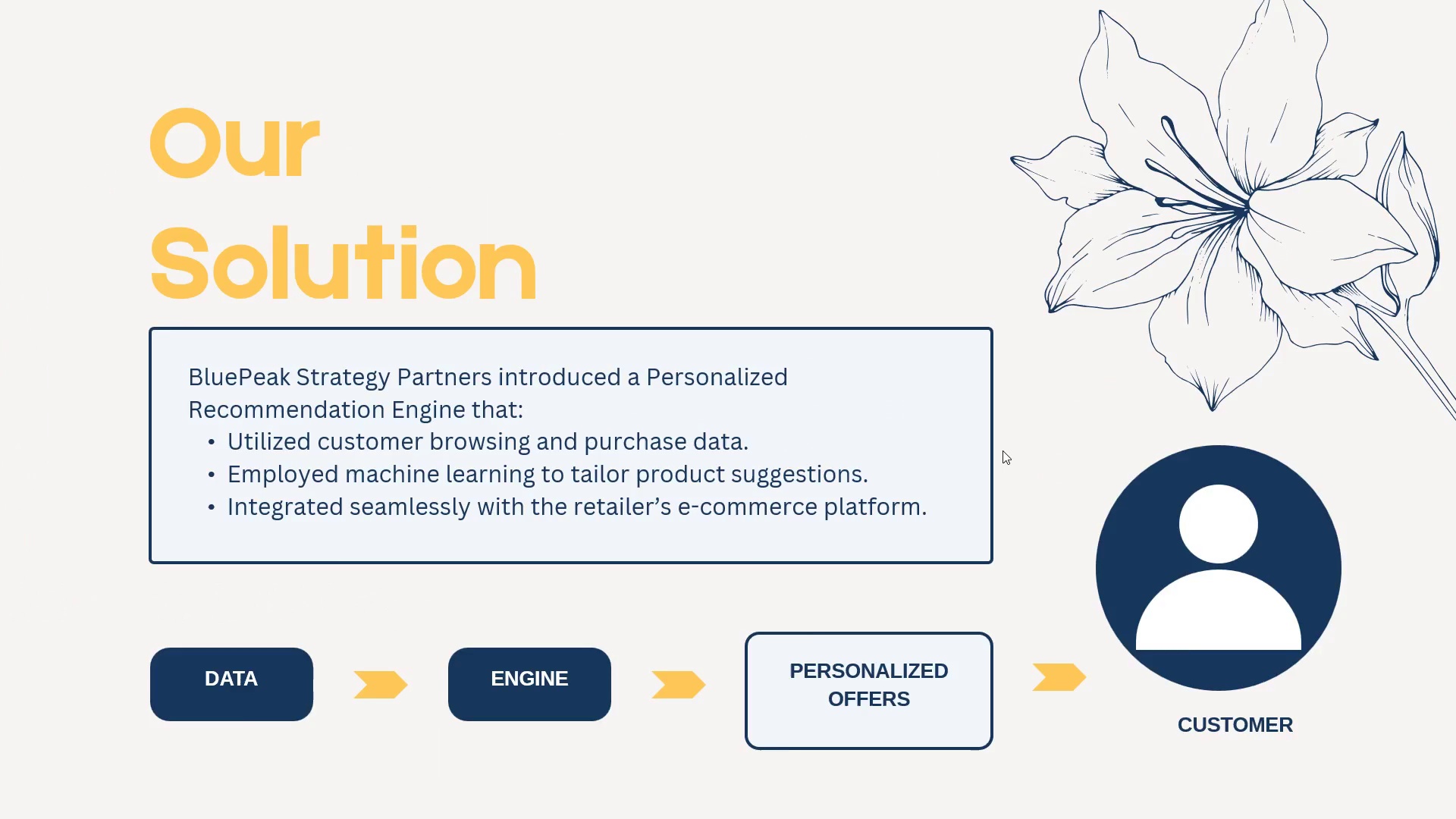 
key(ArrowDown)
 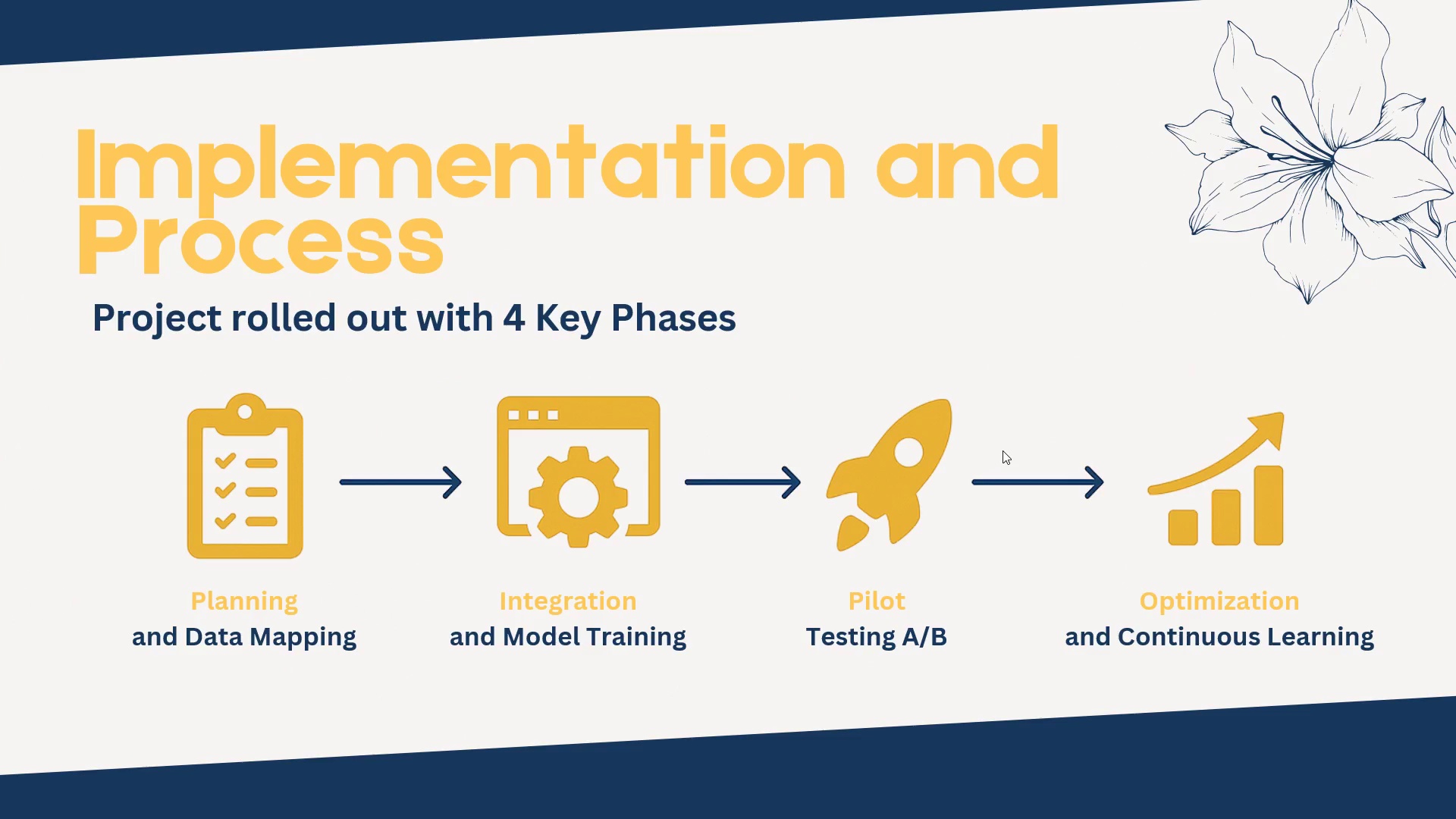 
key(ArrowDown)
 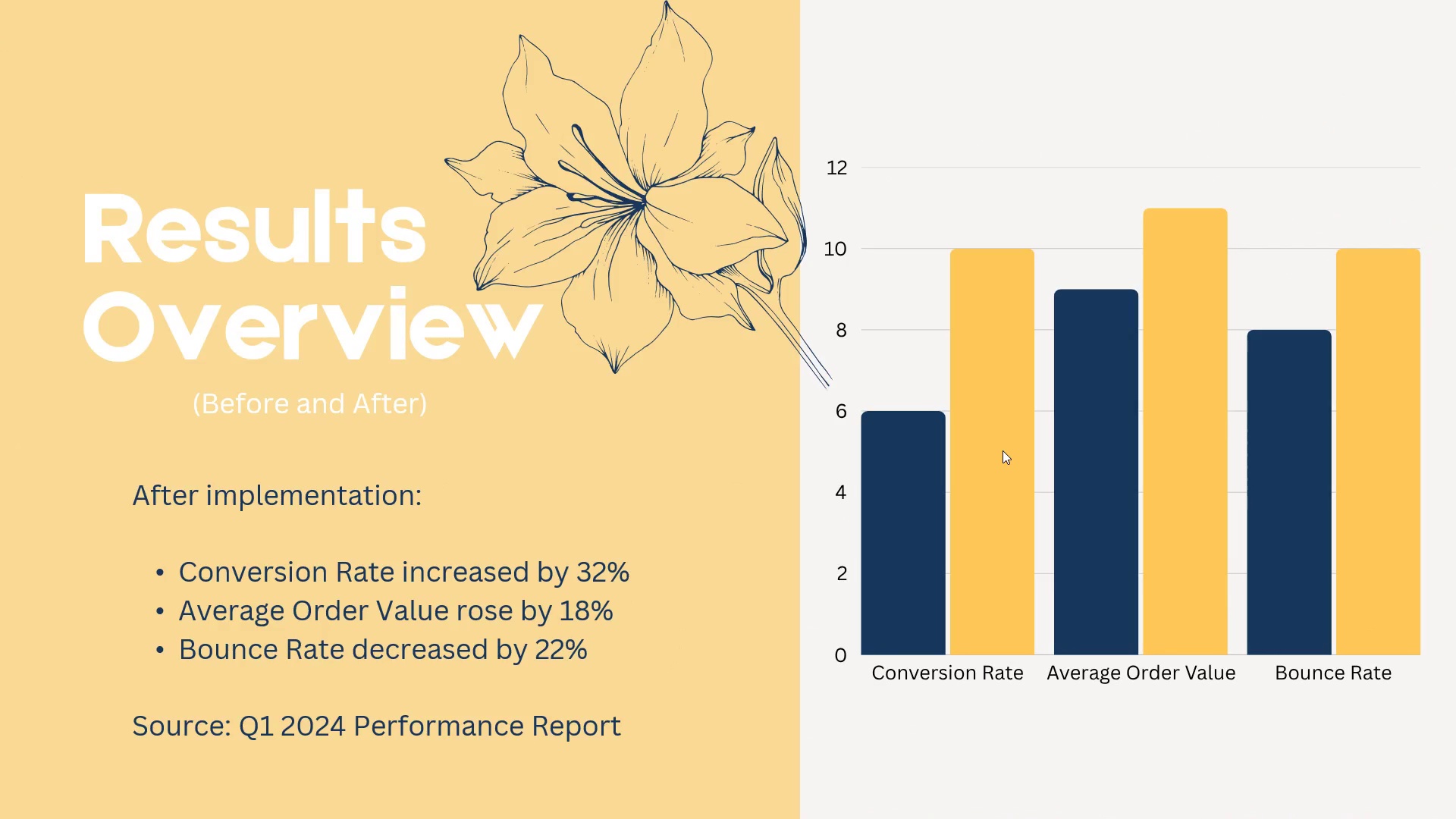 
key(ArrowDown)
 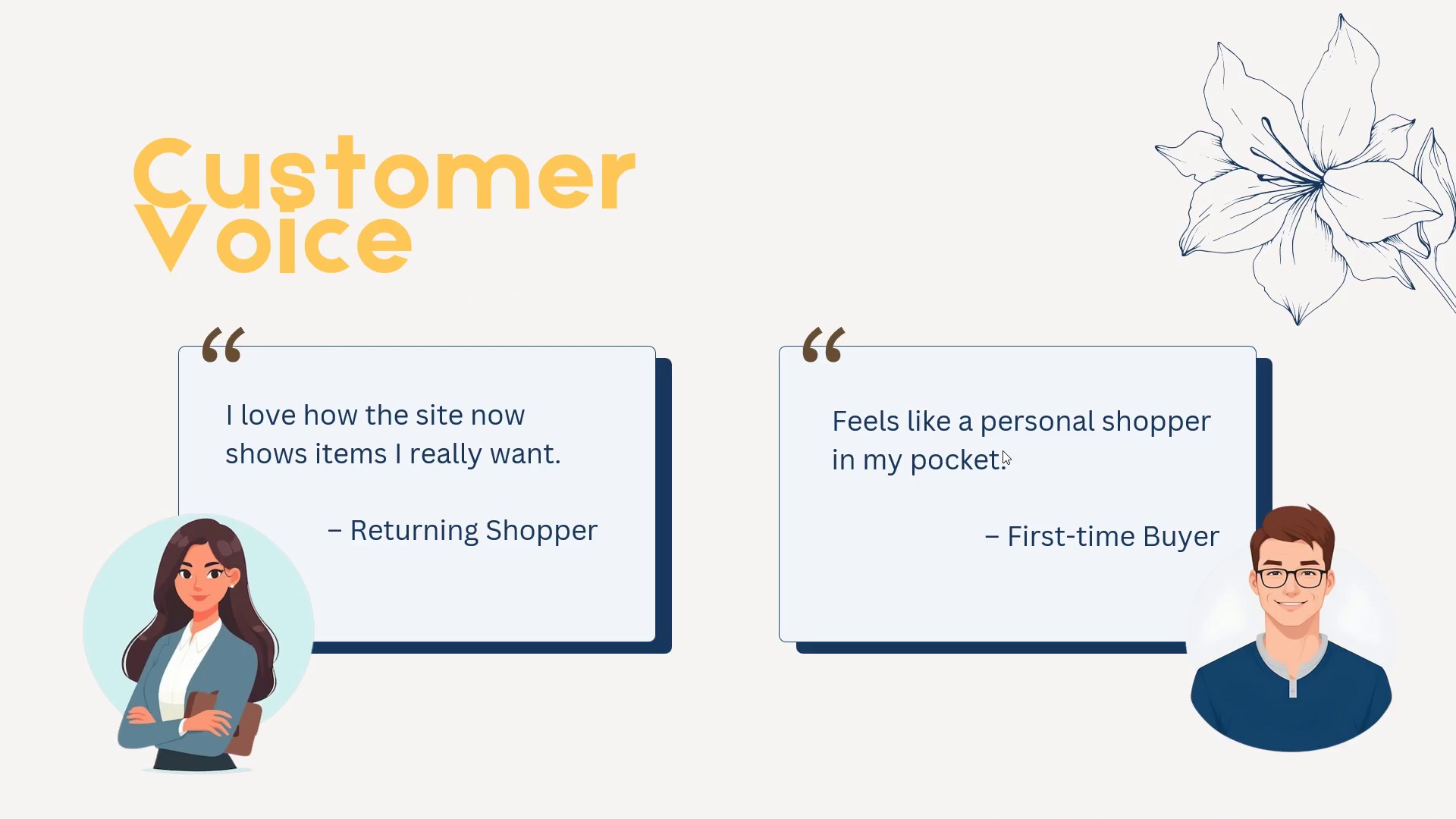 
key(ArrowDown)
 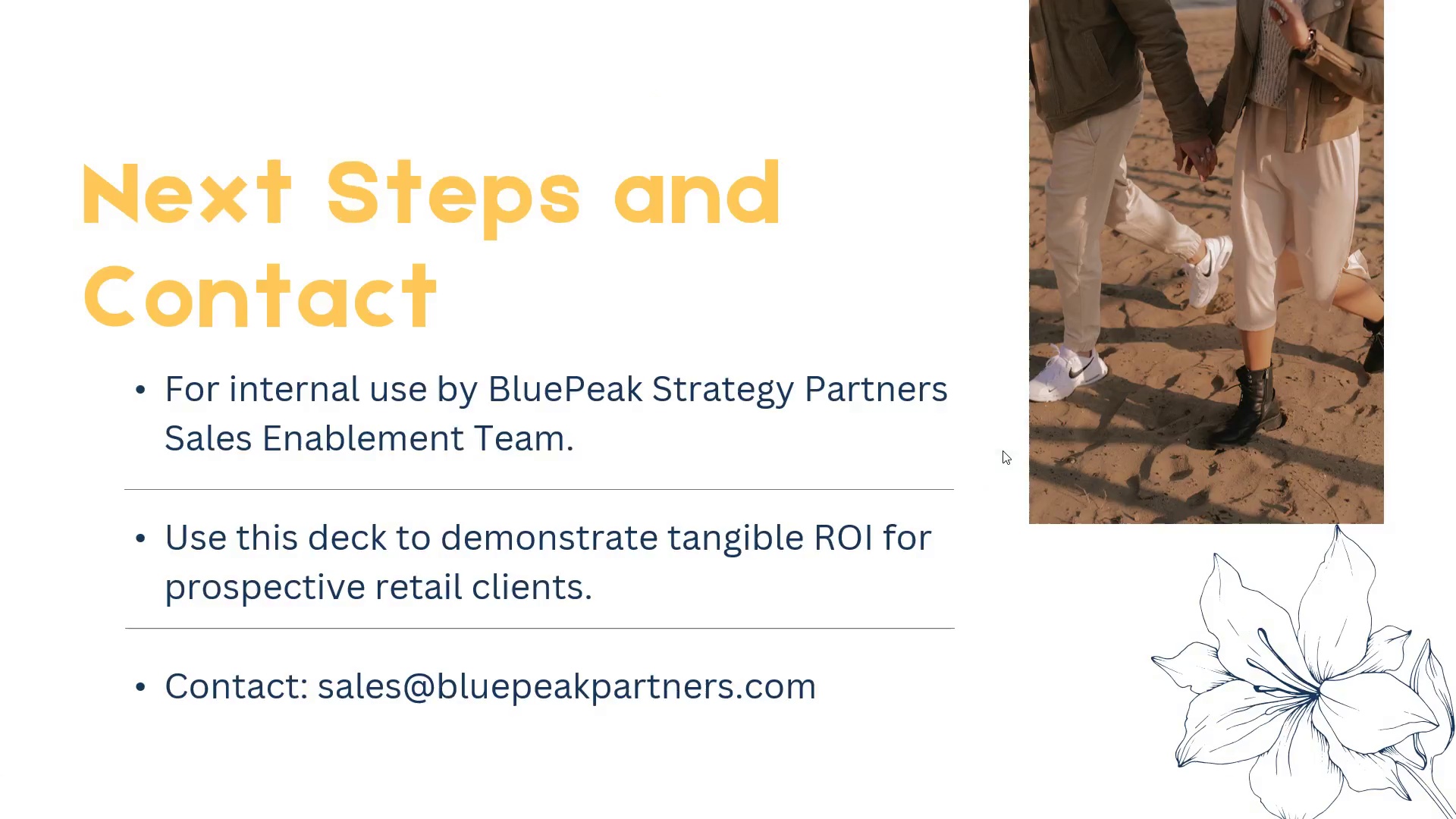 
key(ArrowDown)
 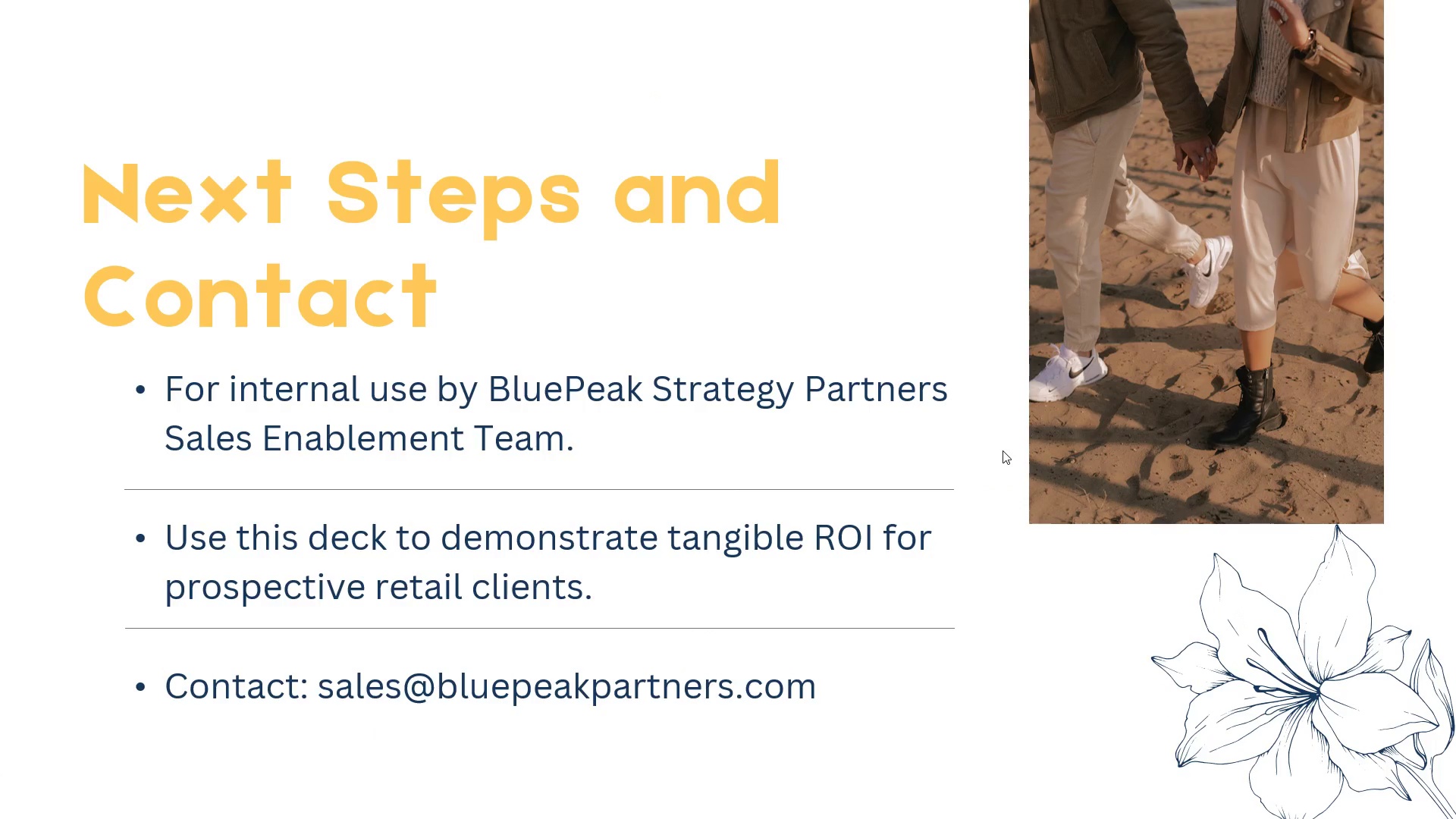 
key(ArrowDown)
 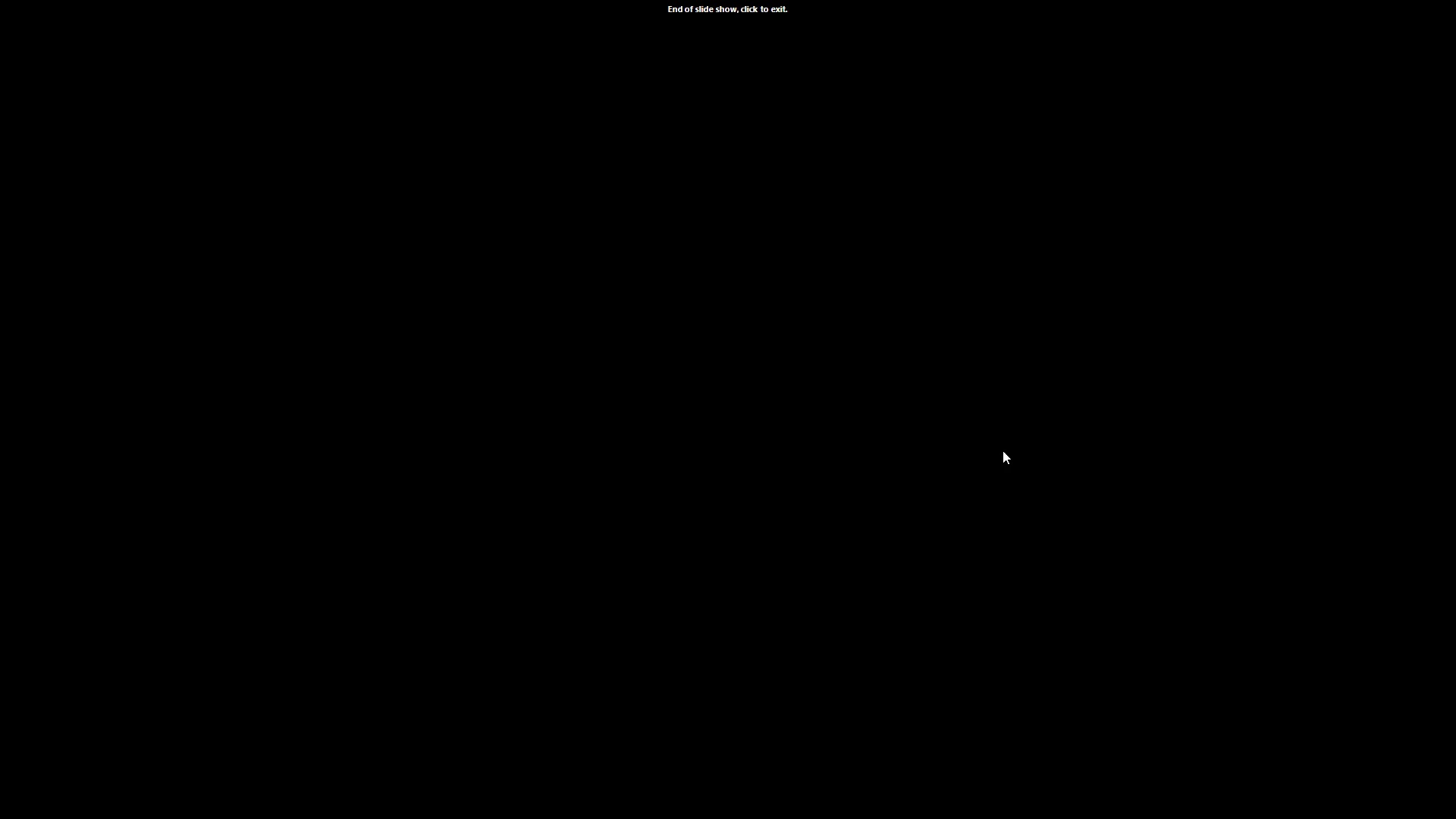 
key(ArrowDown)
 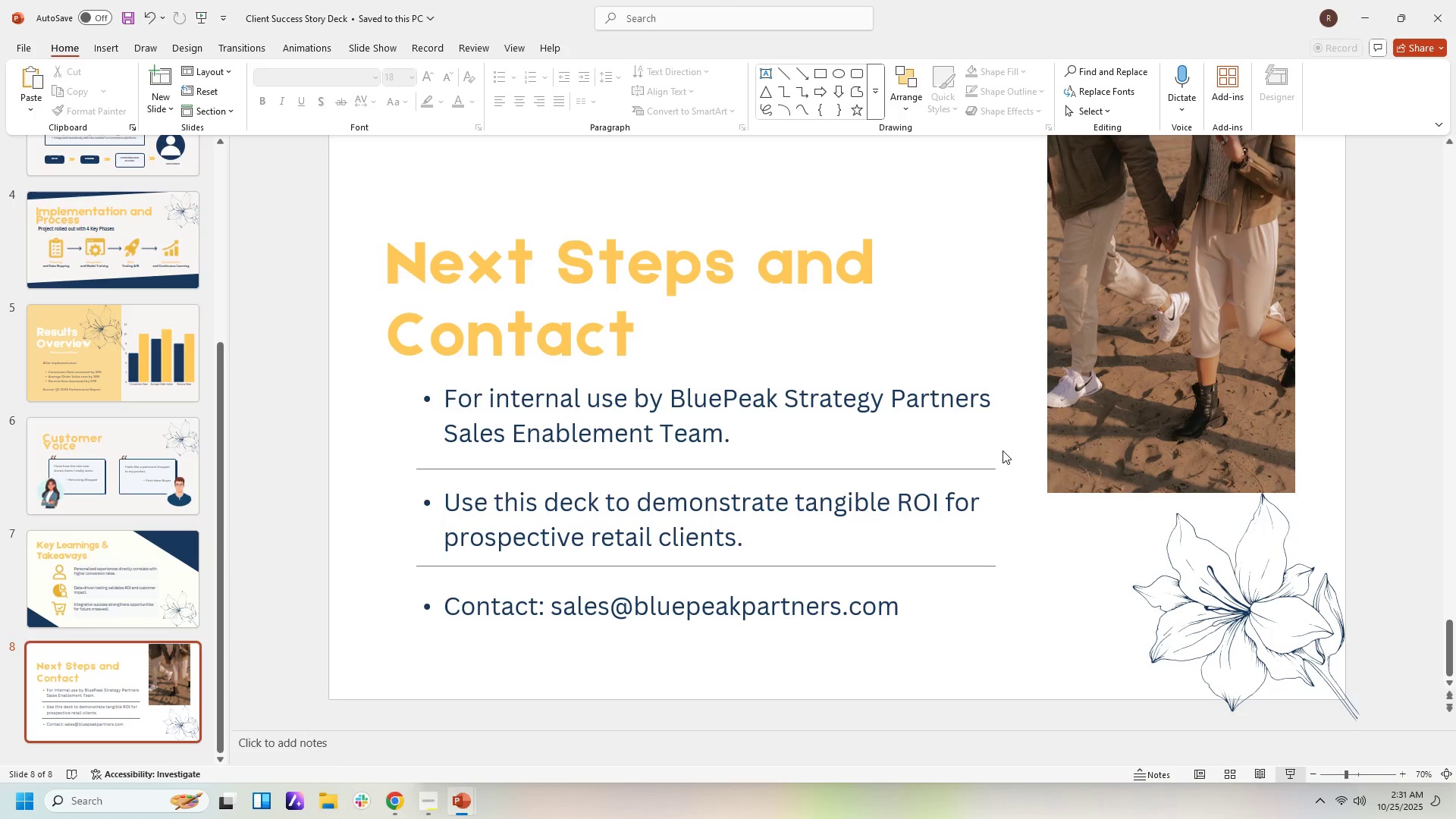 
key(ArrowDown)
 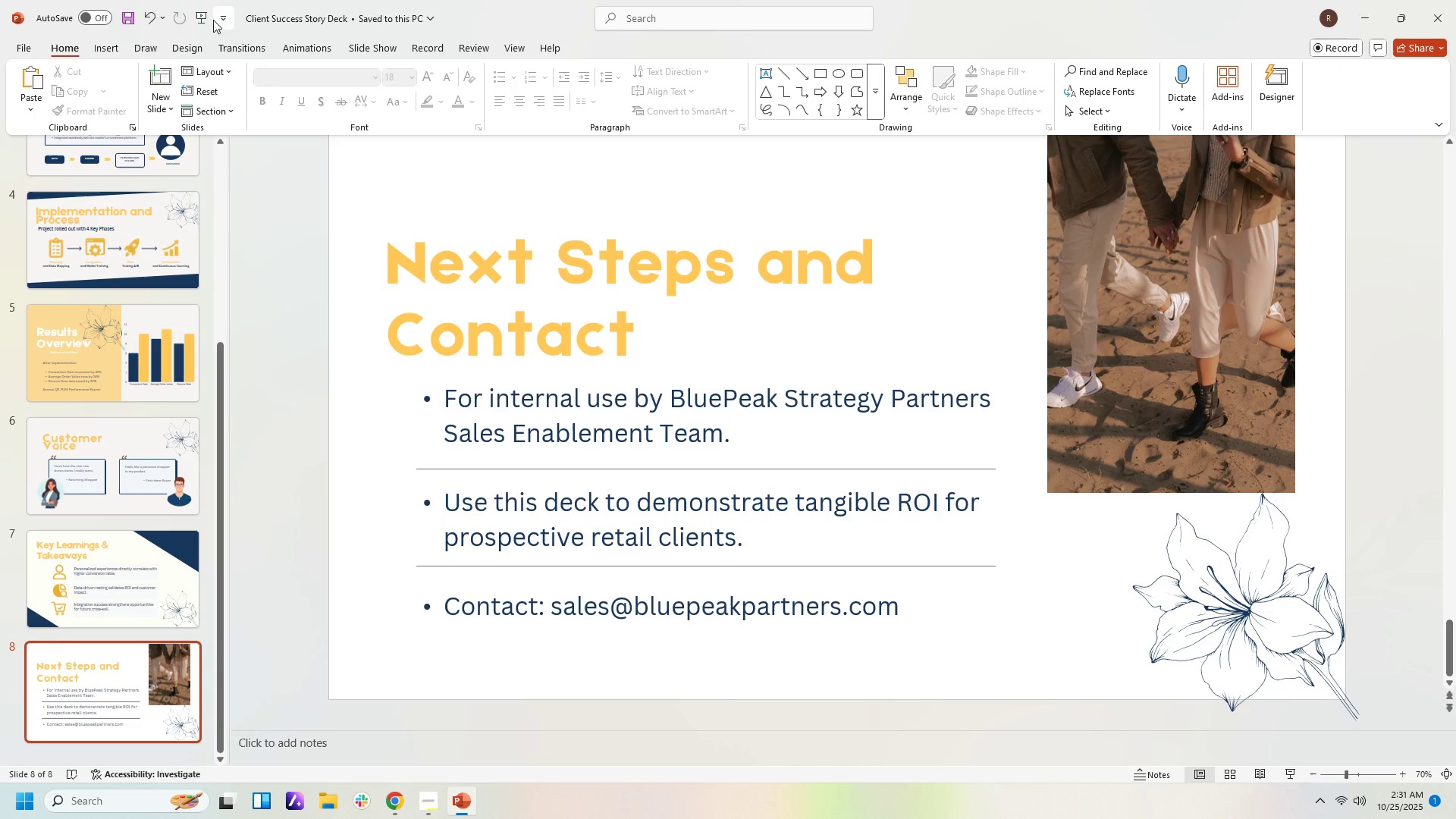 
left_click([127, 19])
 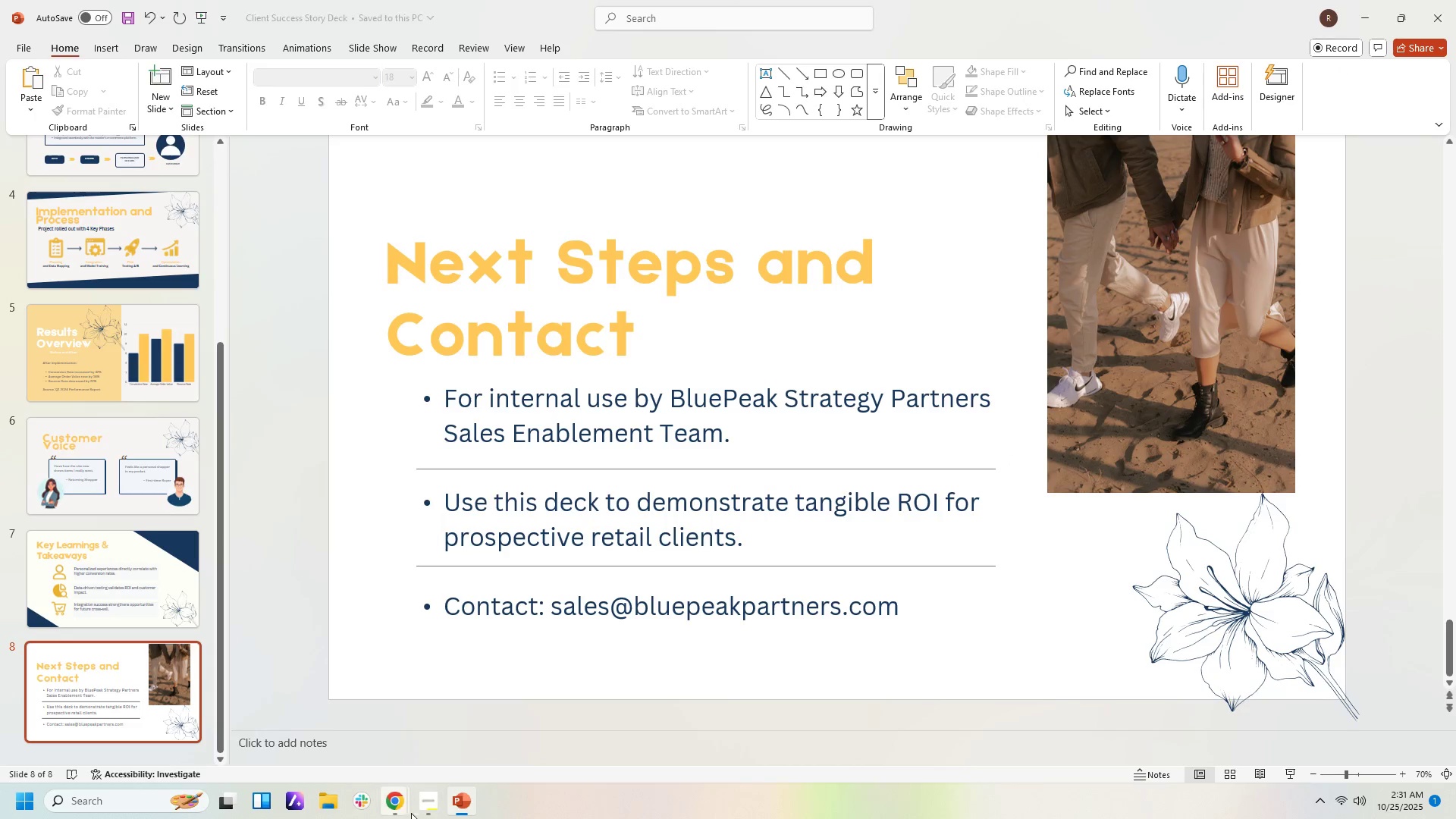 
left_click([422, 810])